 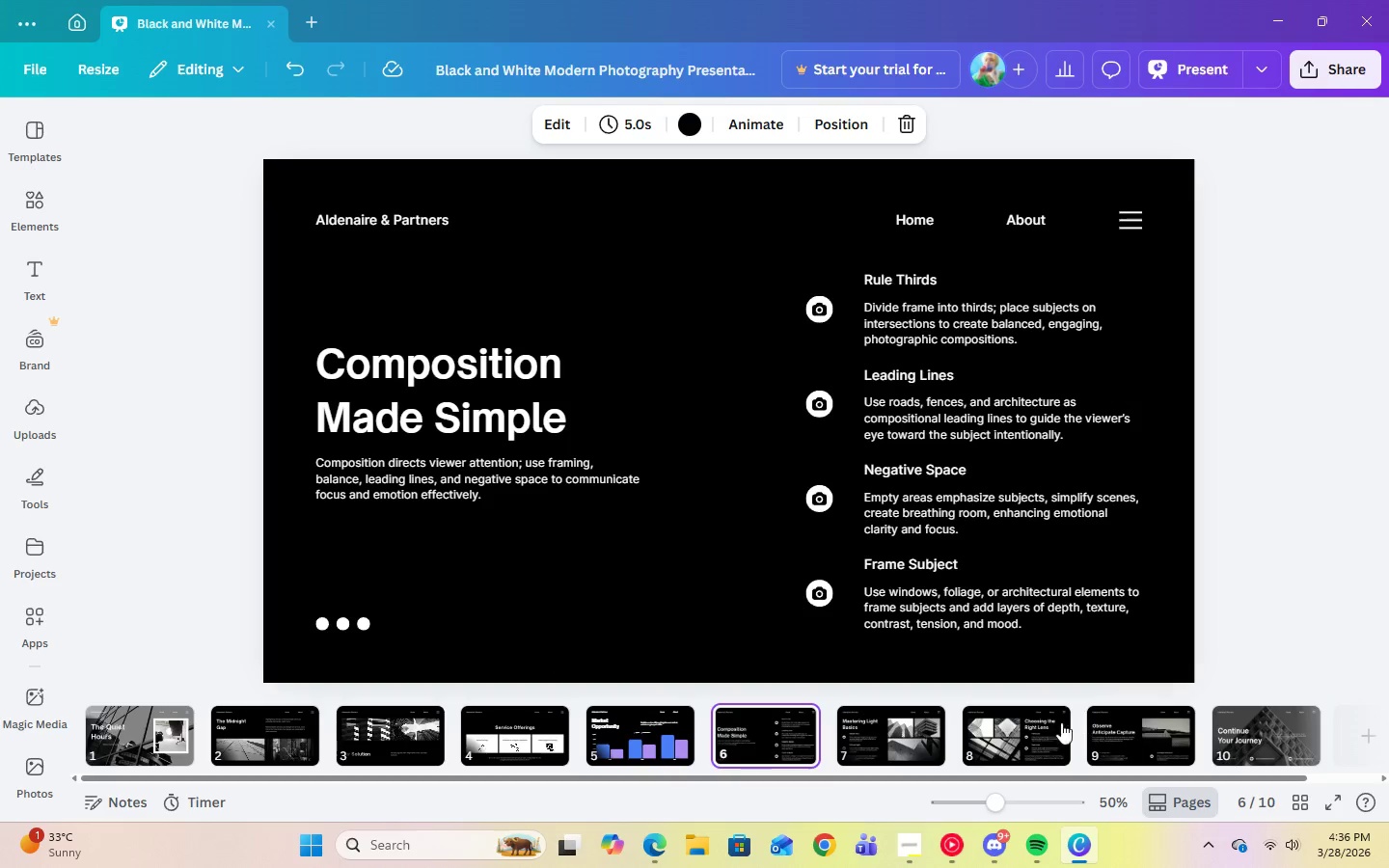 
left_click([821, 594])
 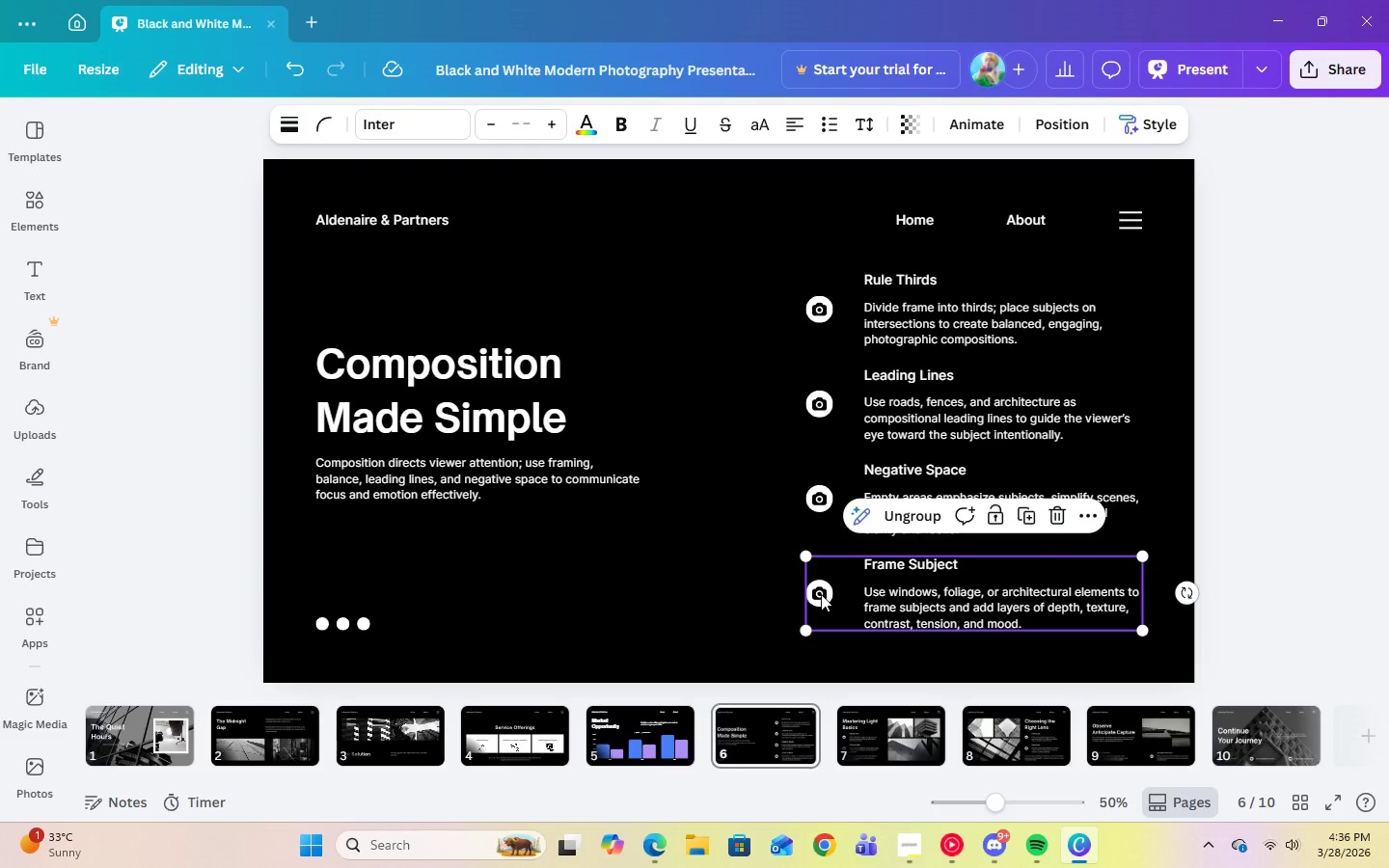 
key(Delete)
 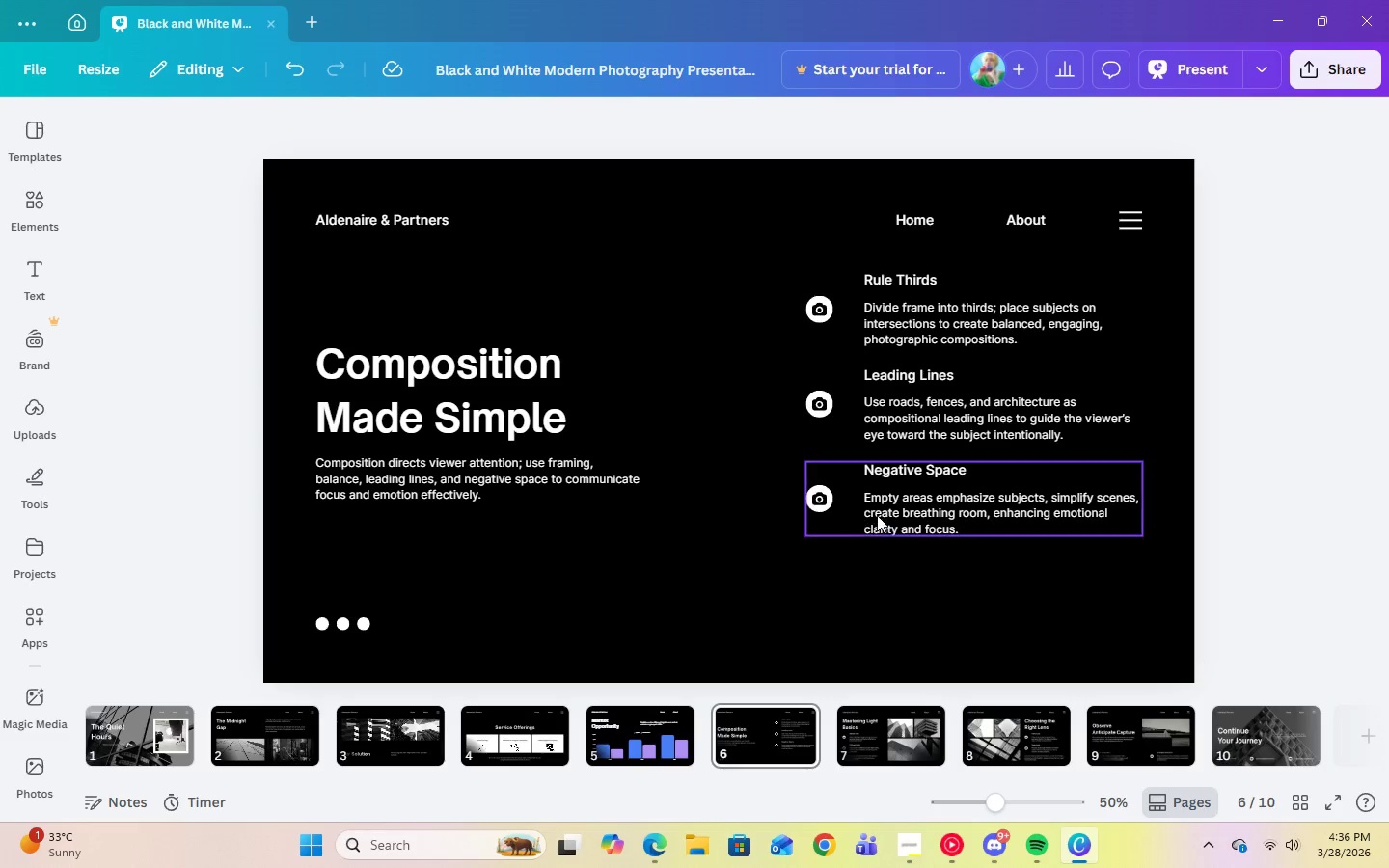 
left_click([877, 515])
 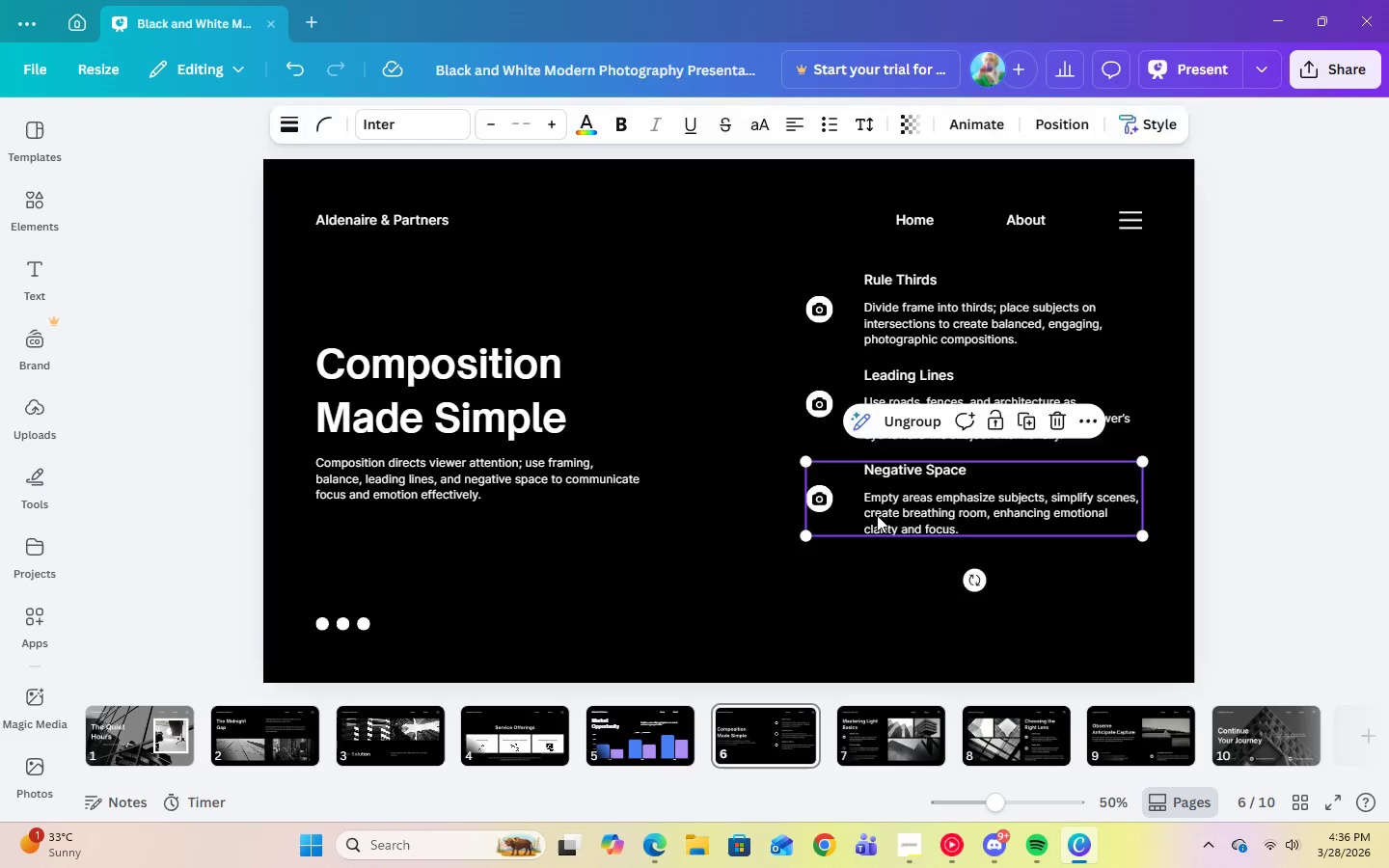 
key(Delete)
 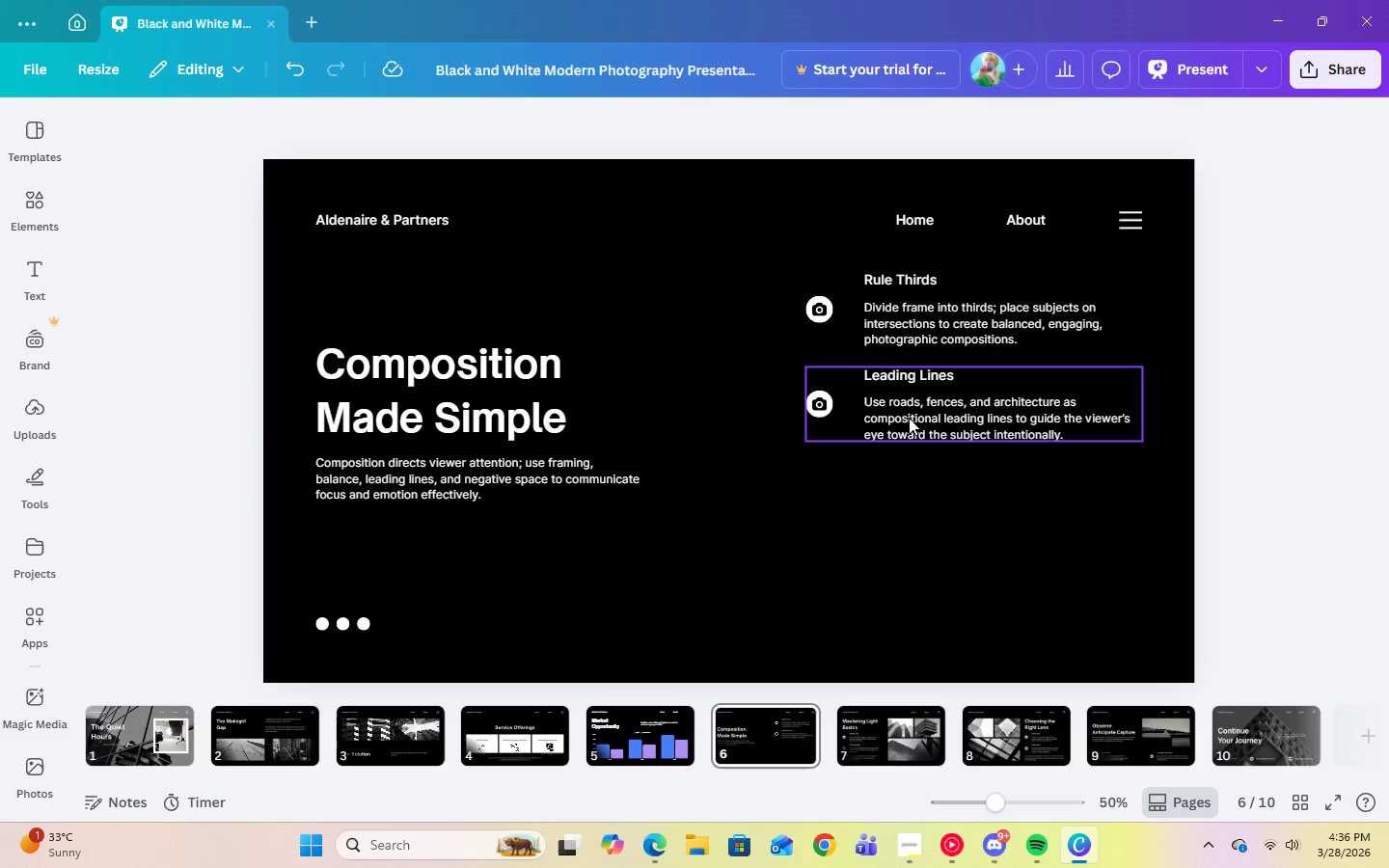 
left_click([909, 418])
 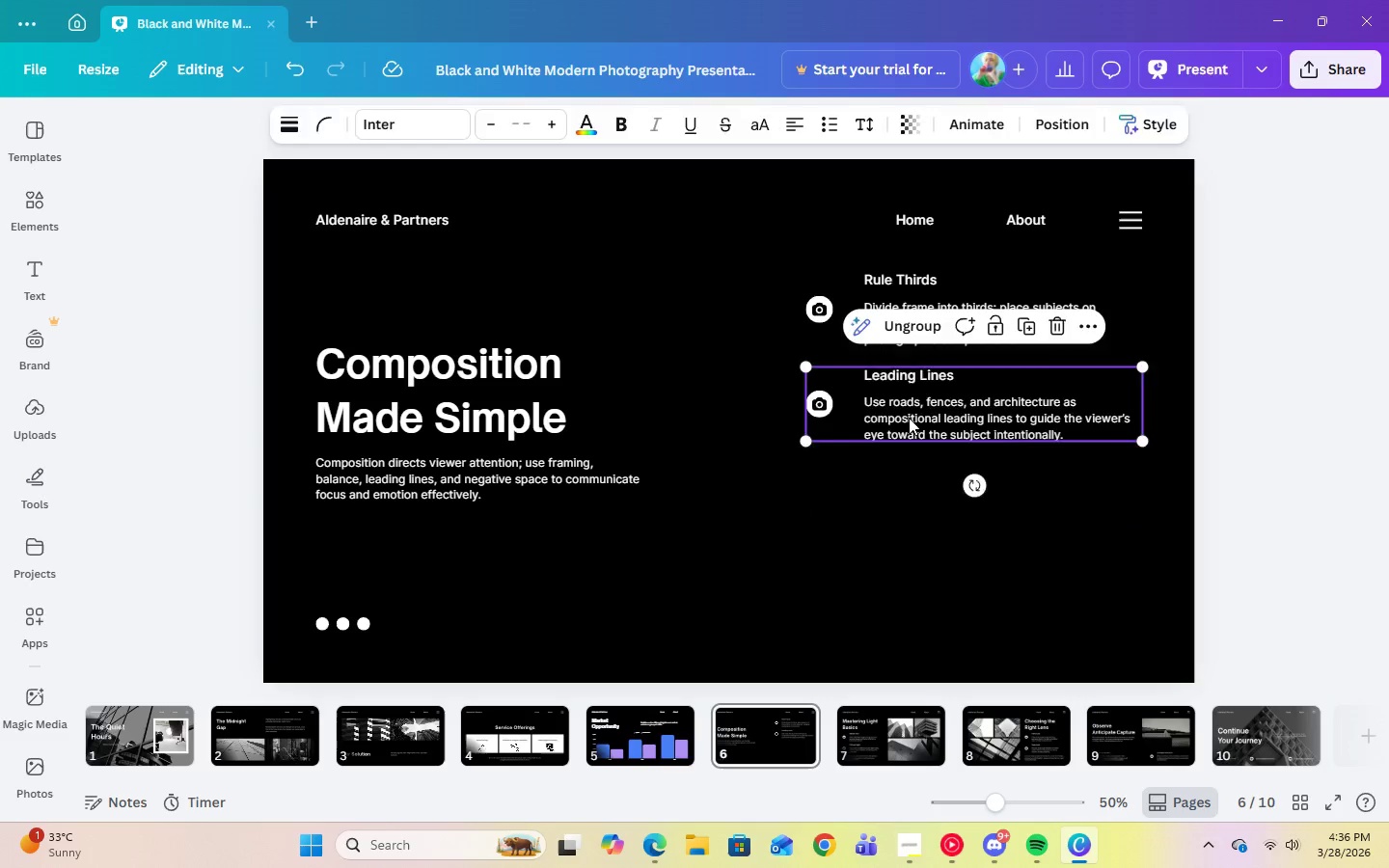 
key(Delete)
 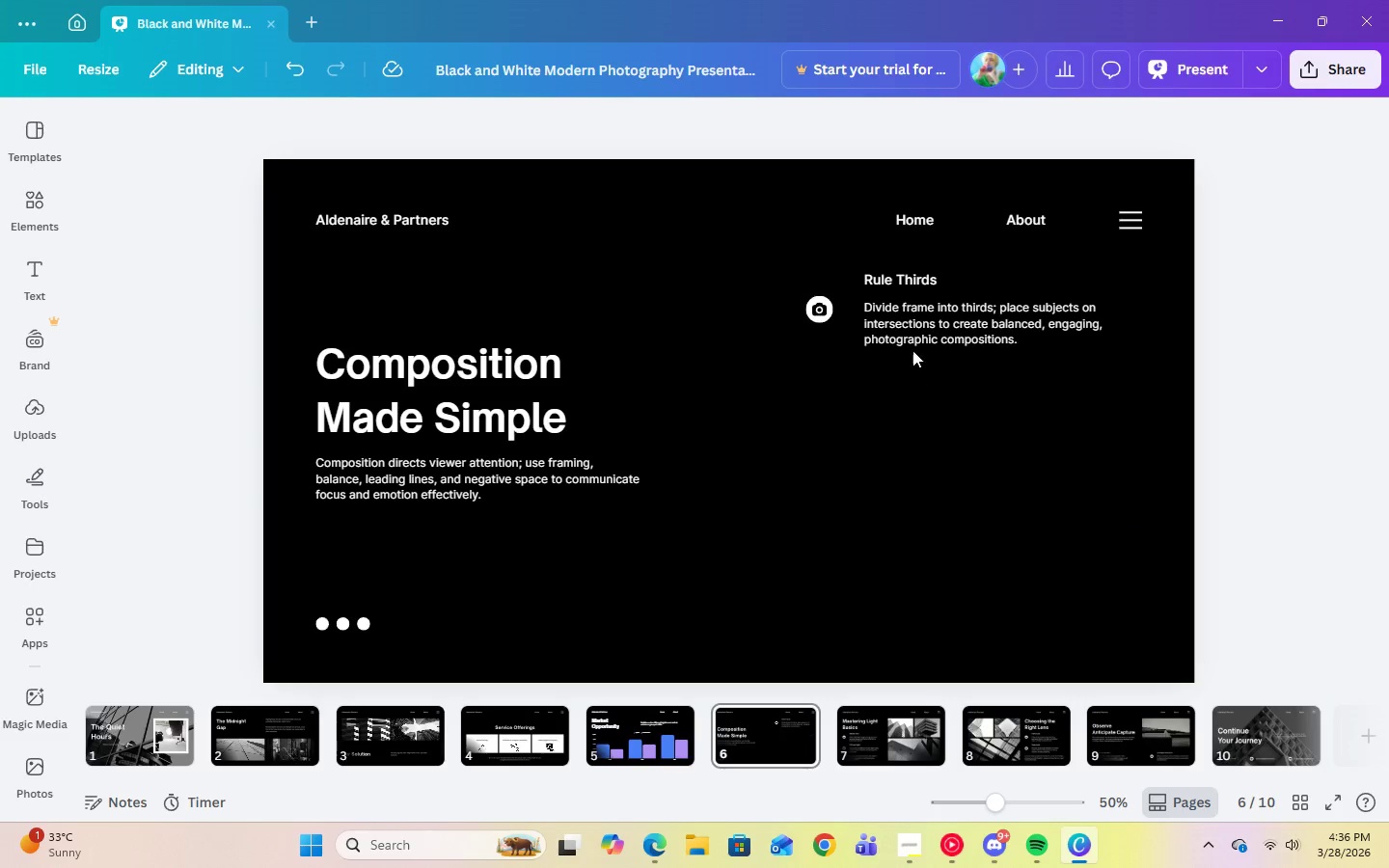 
left_click([912, 345])
 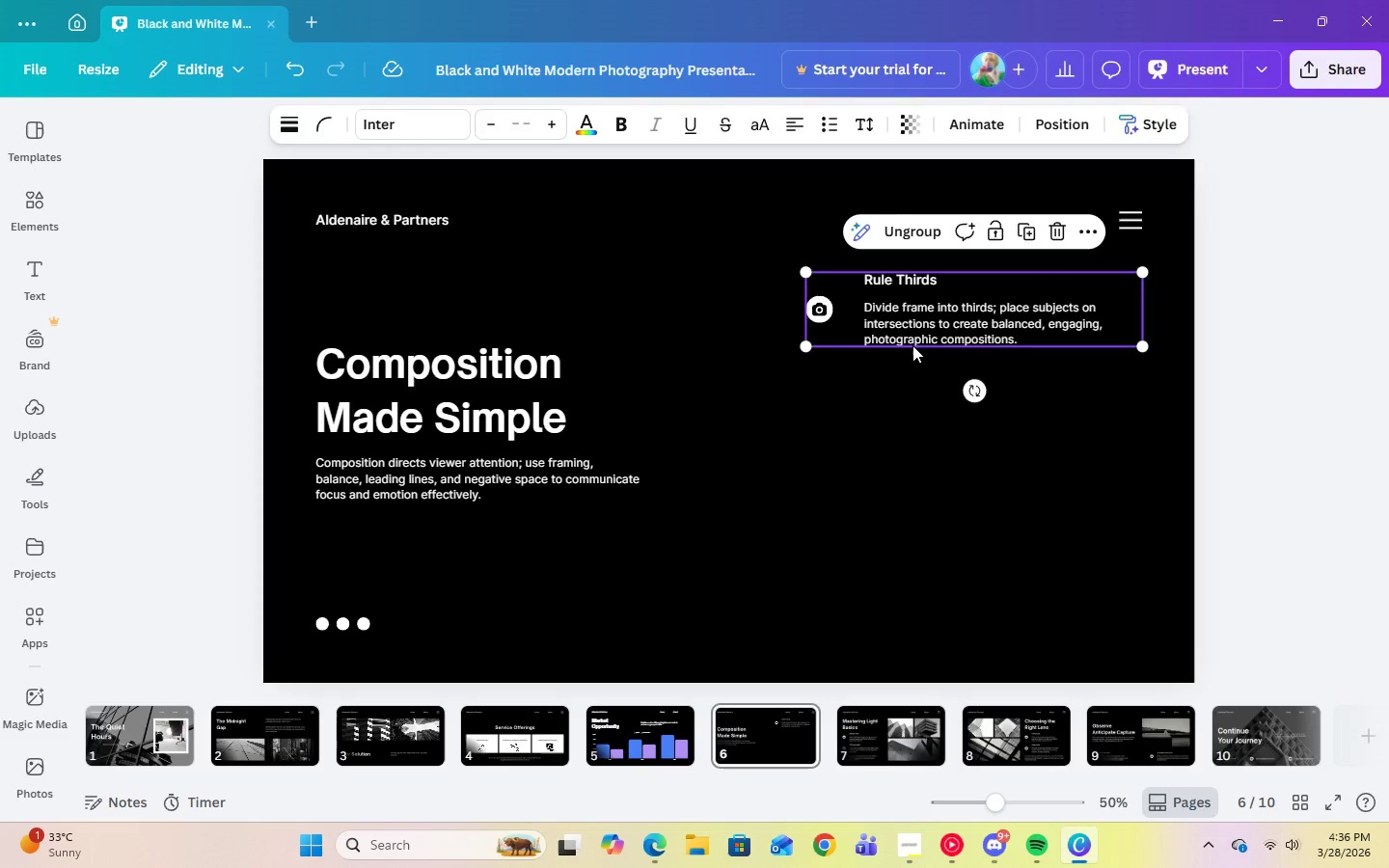 
key(Delete)
 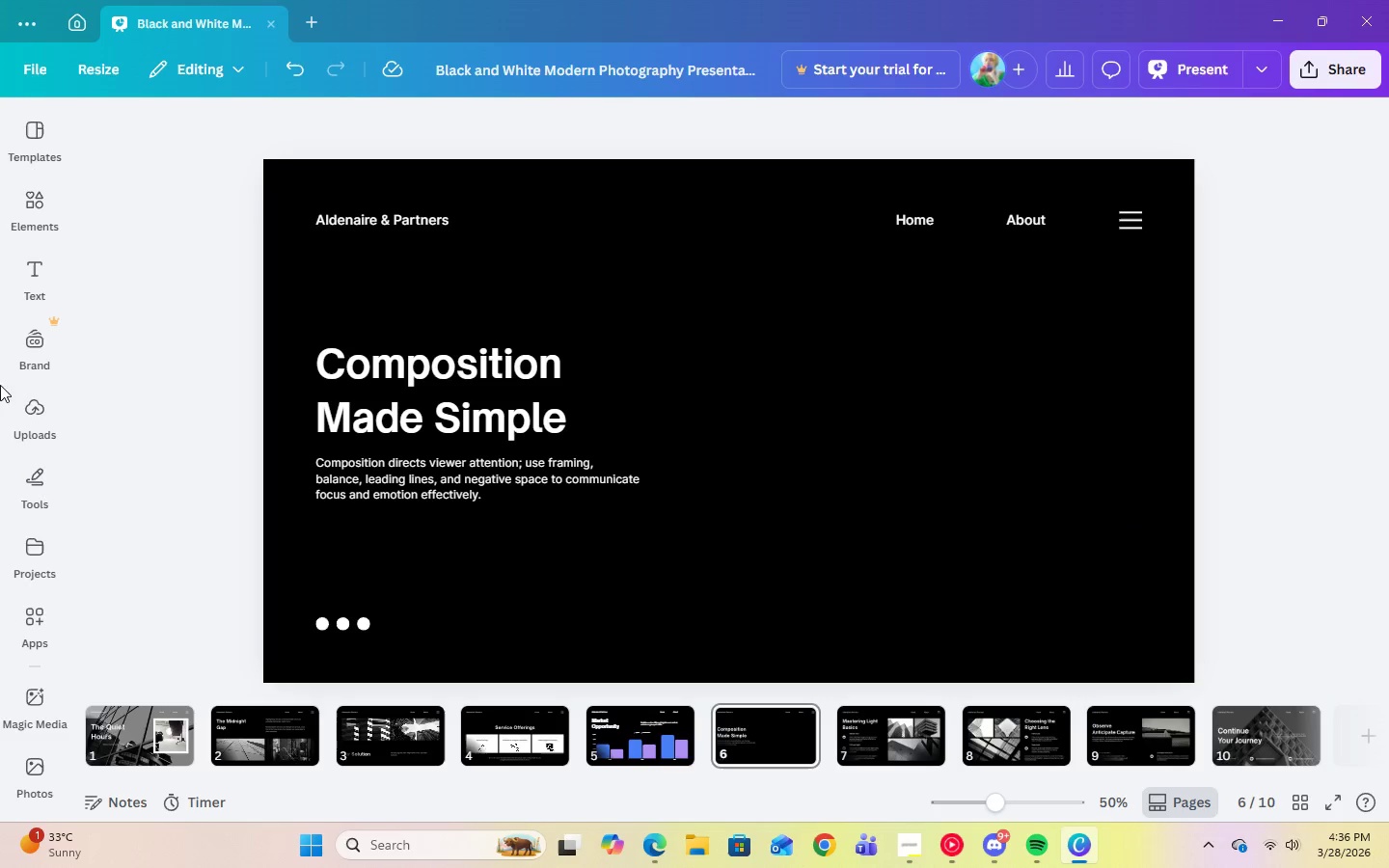 
left_click([31, 218])
 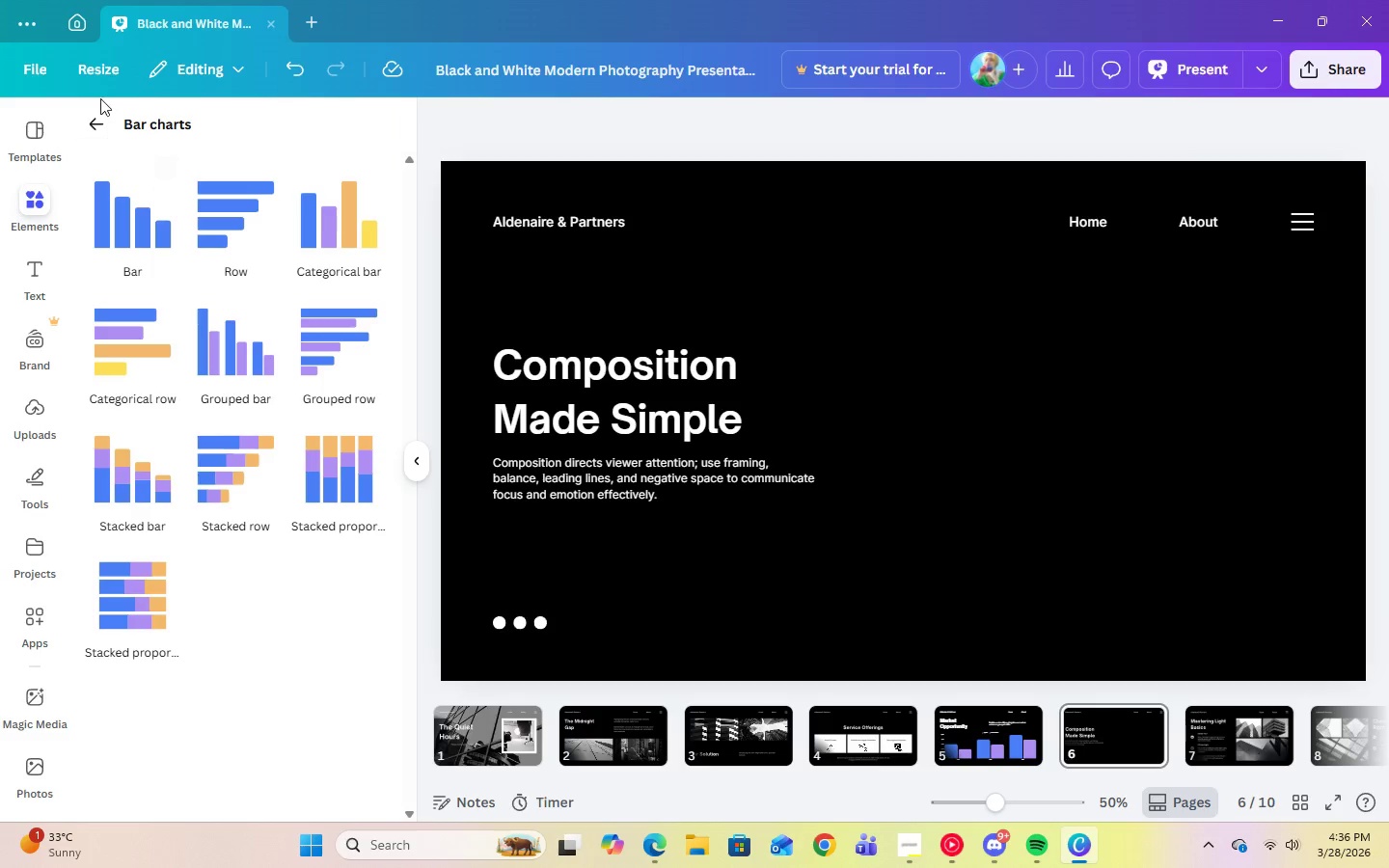 
left_click([90, 127])
 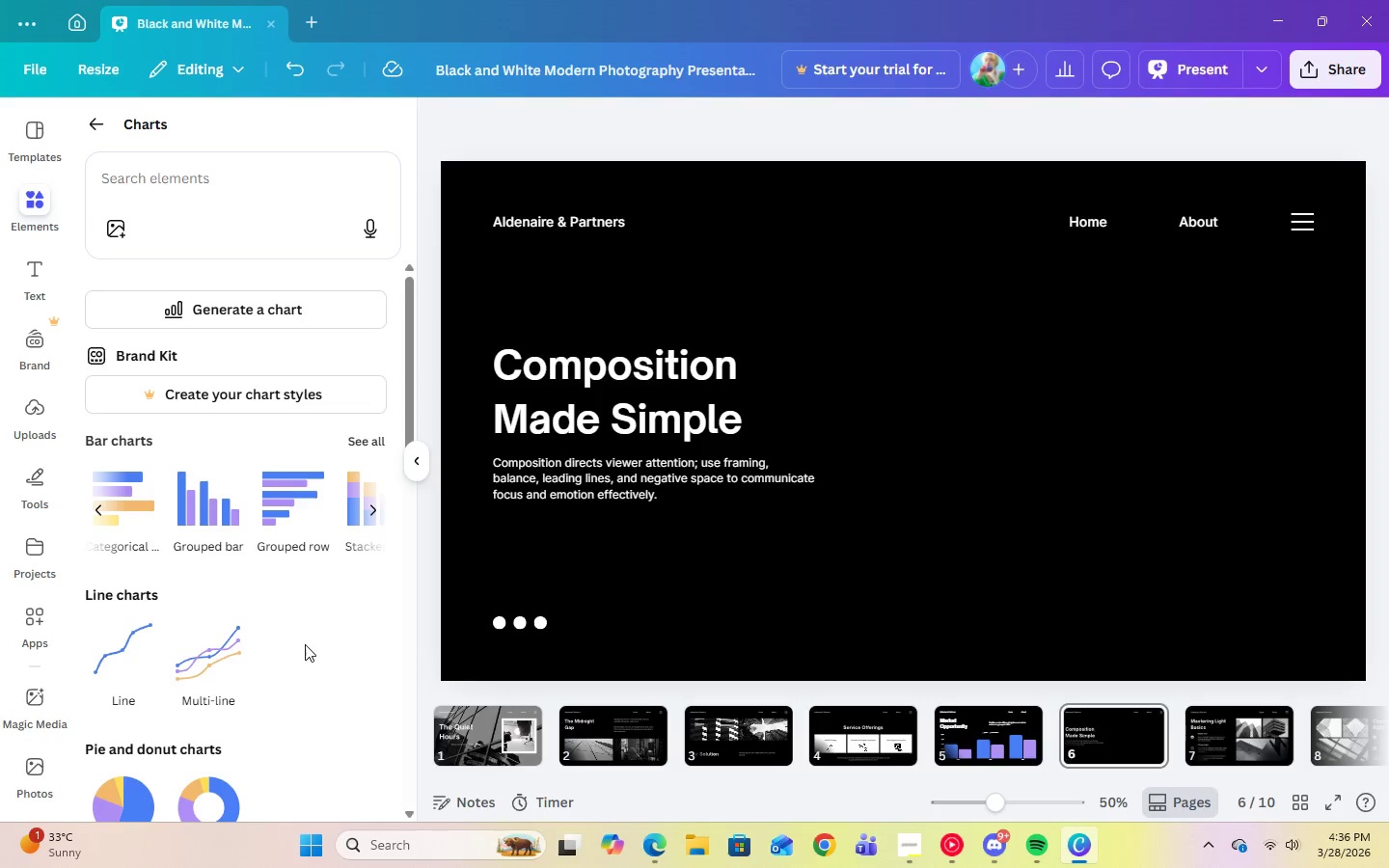 
scroll: coordinate [305, 642], scroll_direction: down, amount: 9.0
 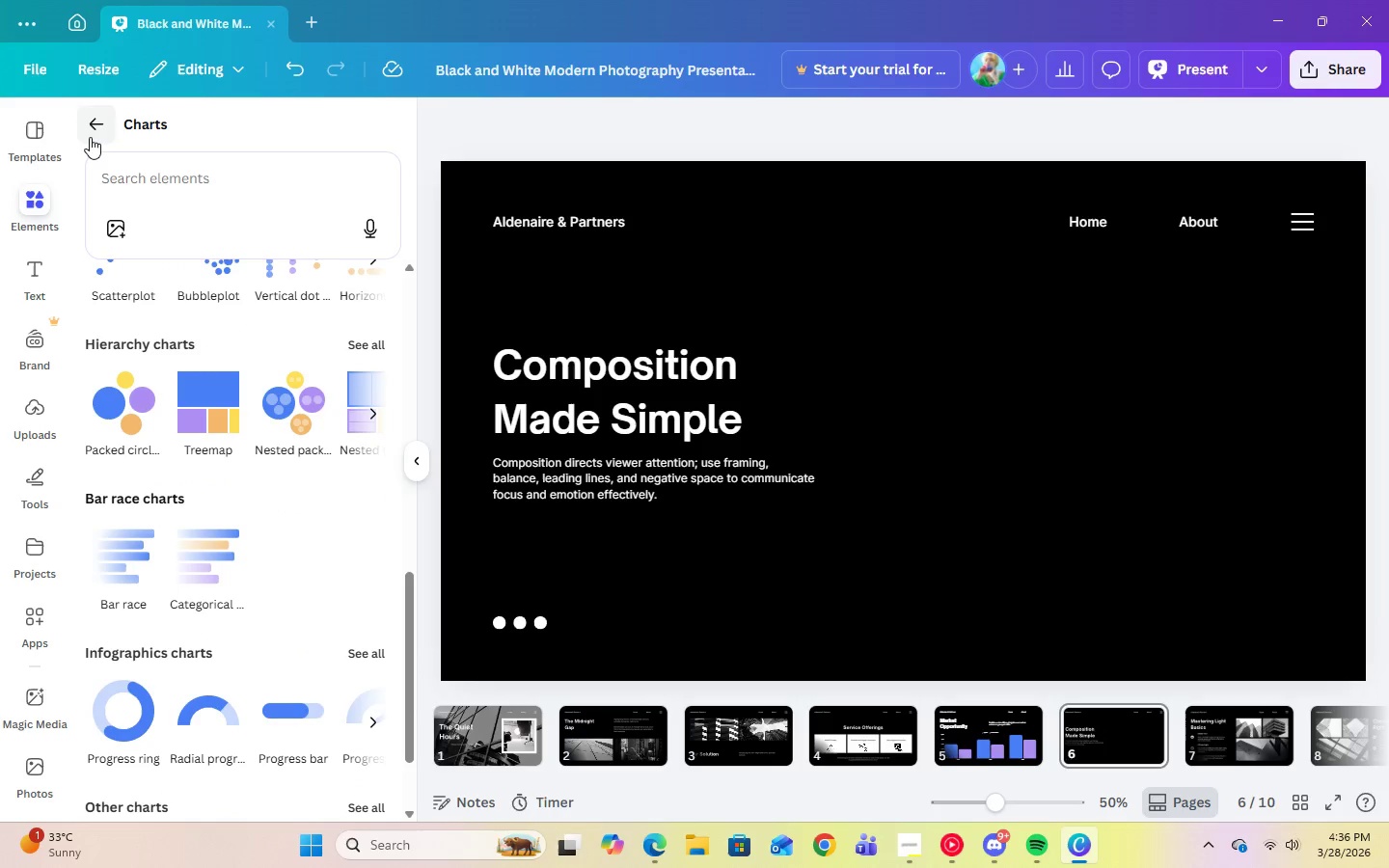 
left_click([90, 137])
 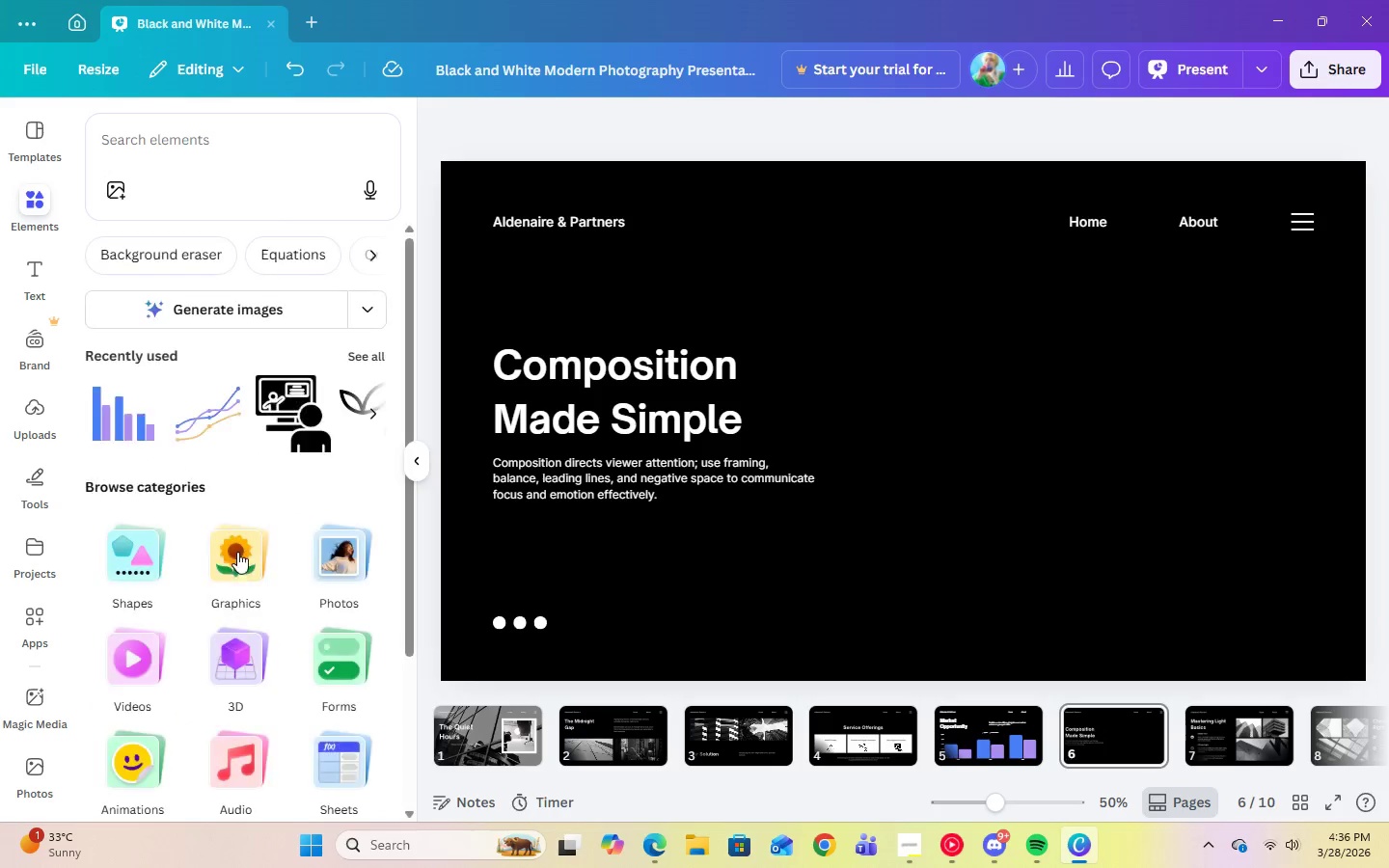 
scroll: coordinate [255, 604], scroll_direction: down, amount: 8.0
 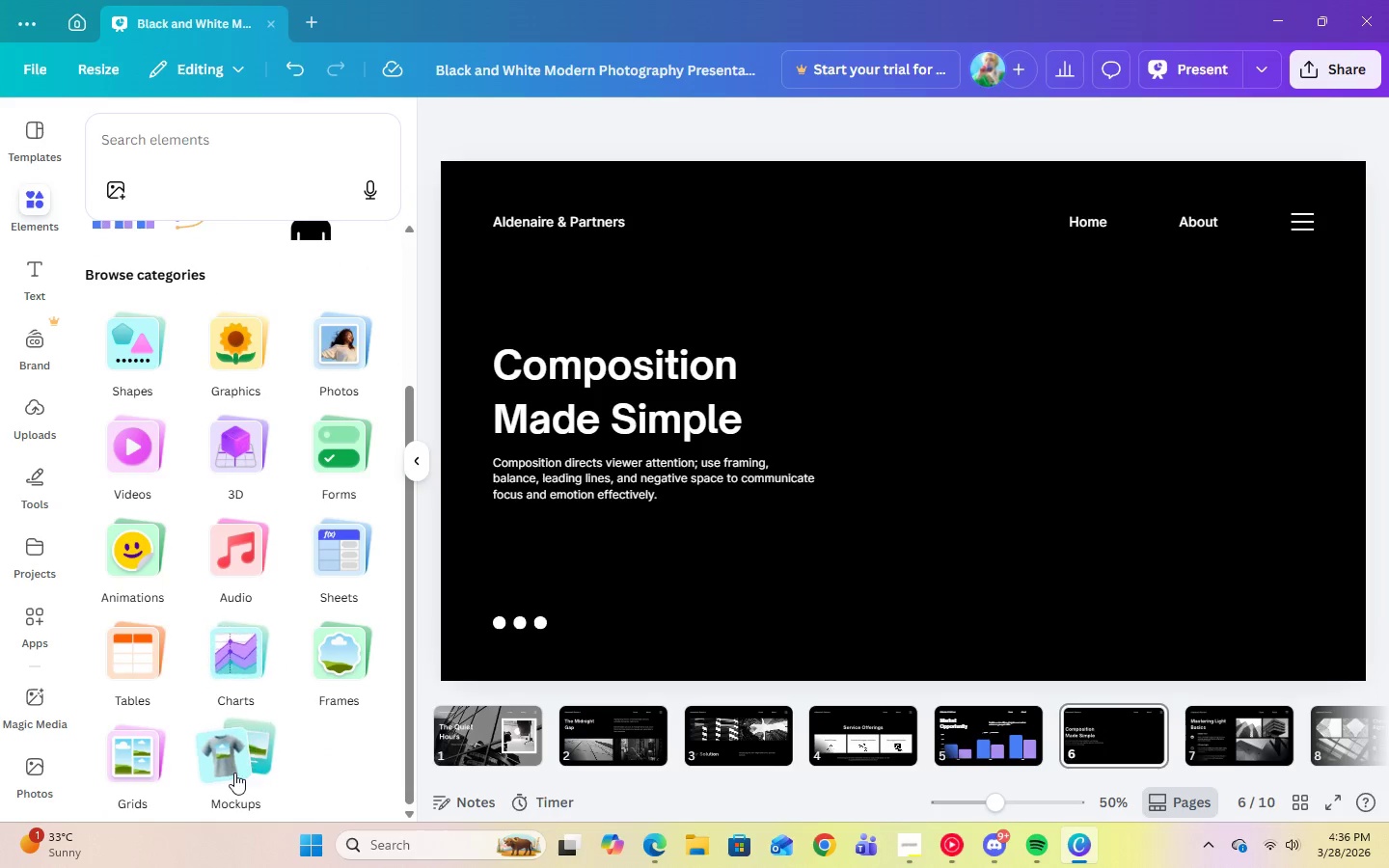 
left_click([234, 773])
 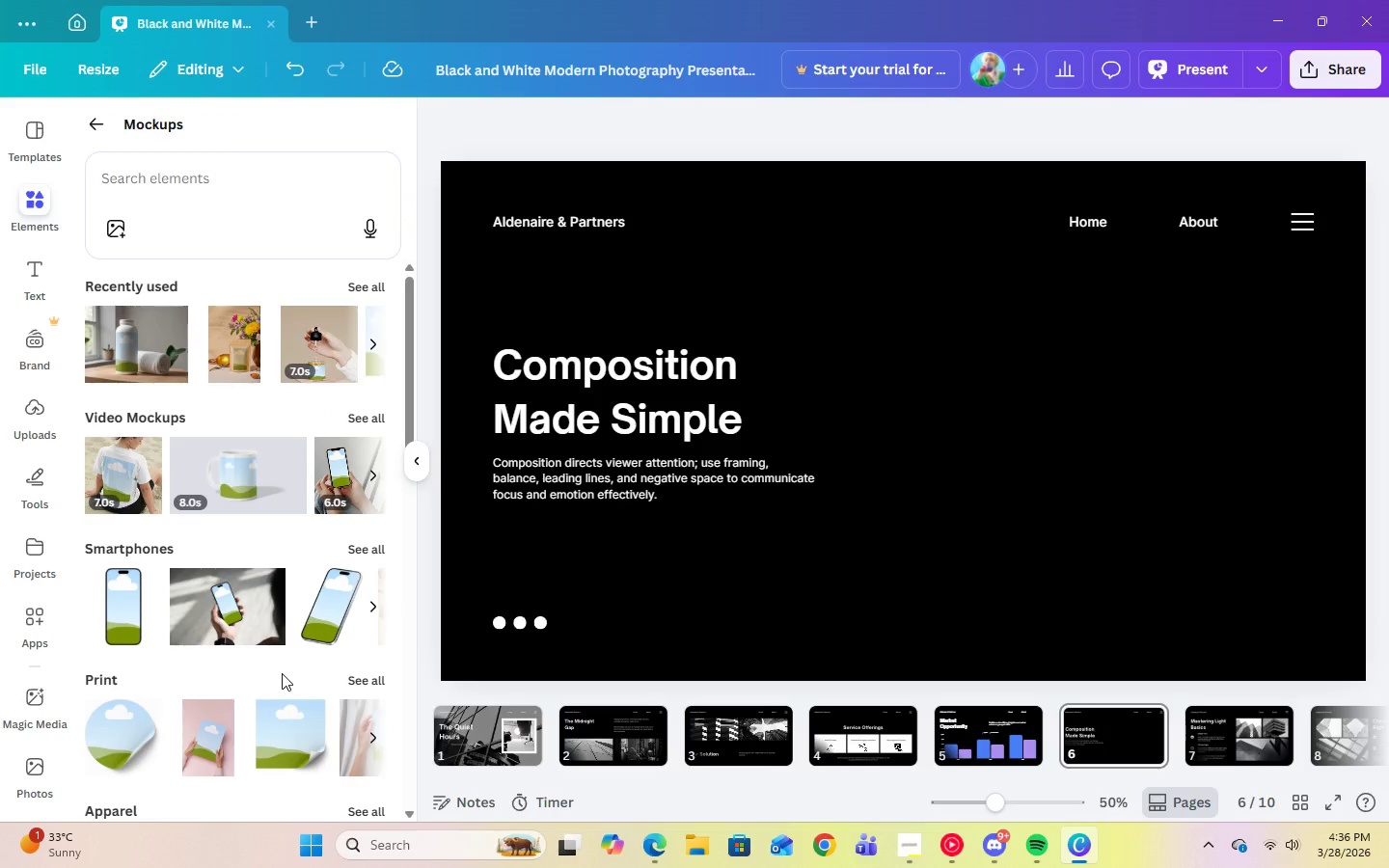 
scroll: coordinate [280, 667], scroll_direction: down, amount: 2.0
 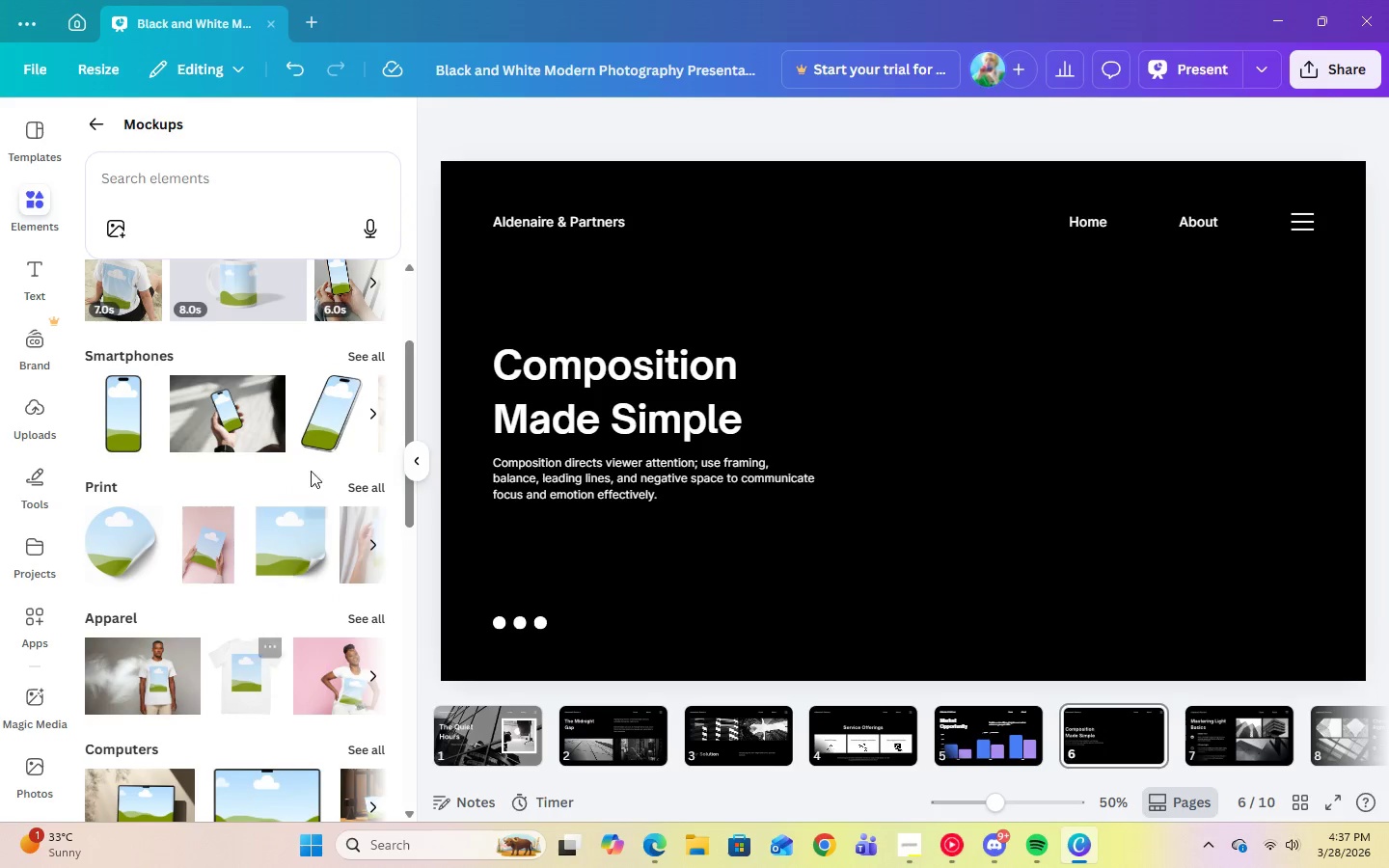 
left_click([369, 351])
 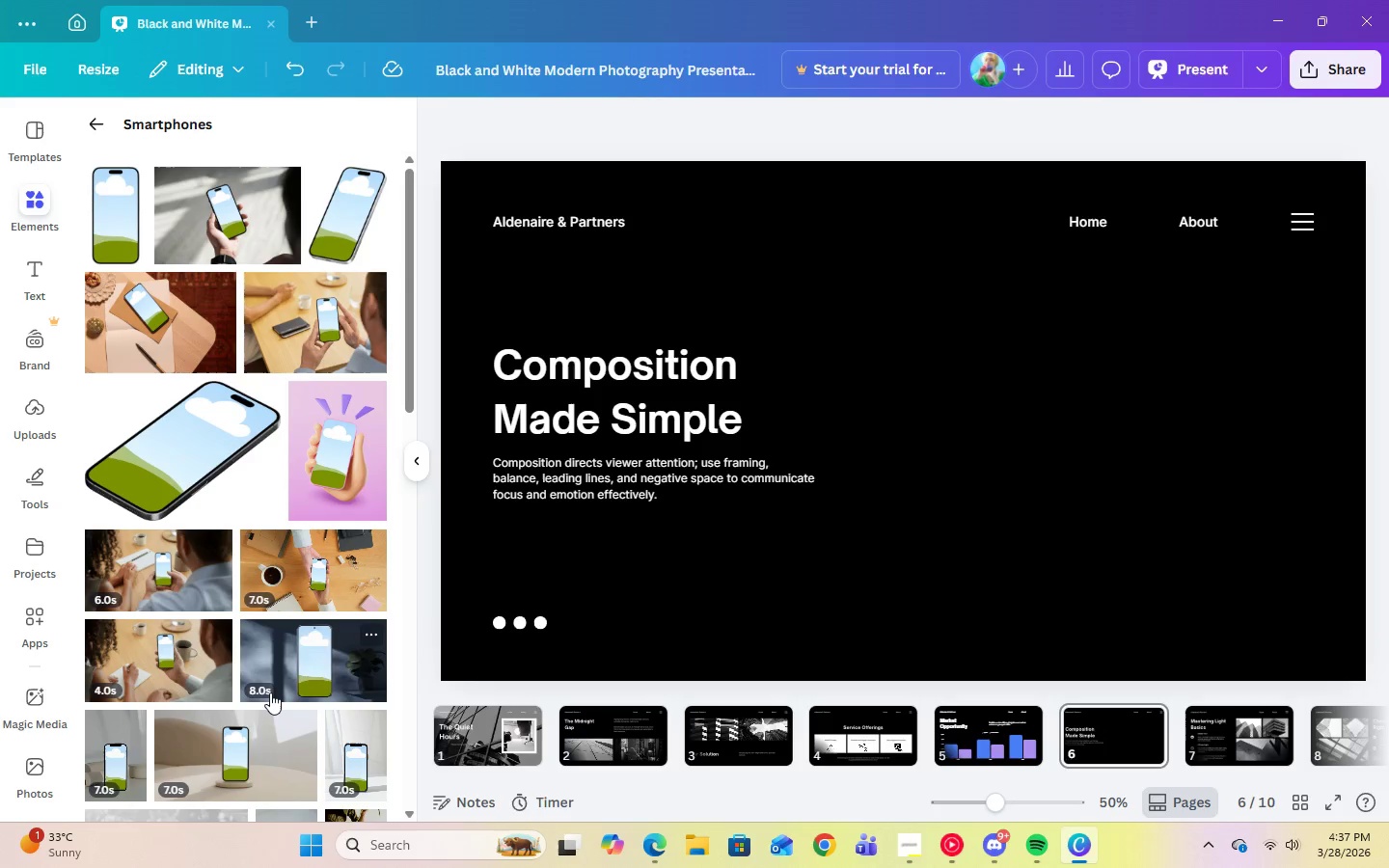 
wait(7.69)
 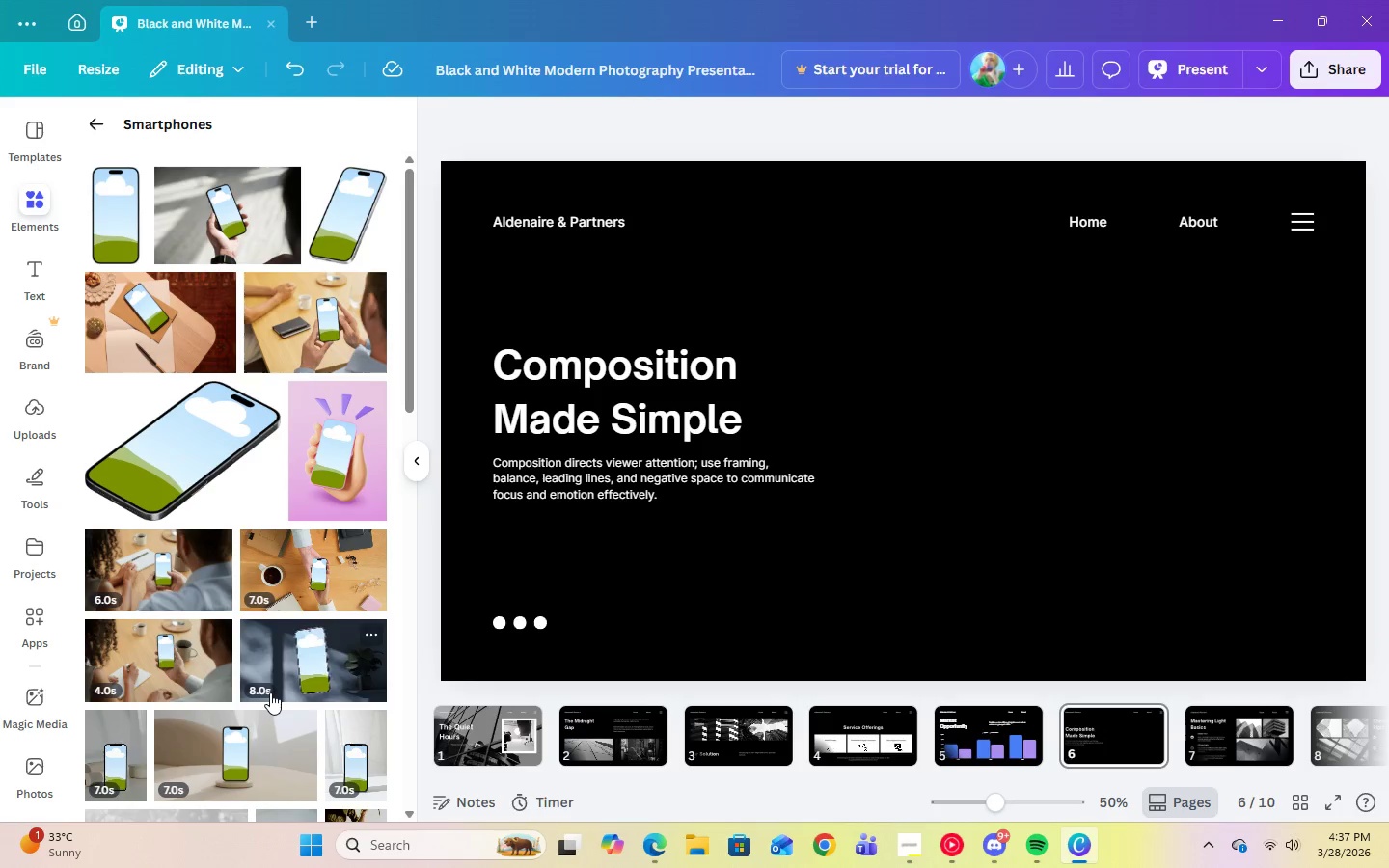 
scroll: coordinate [198, 713], scroll_direction: down, amount: 13.0
 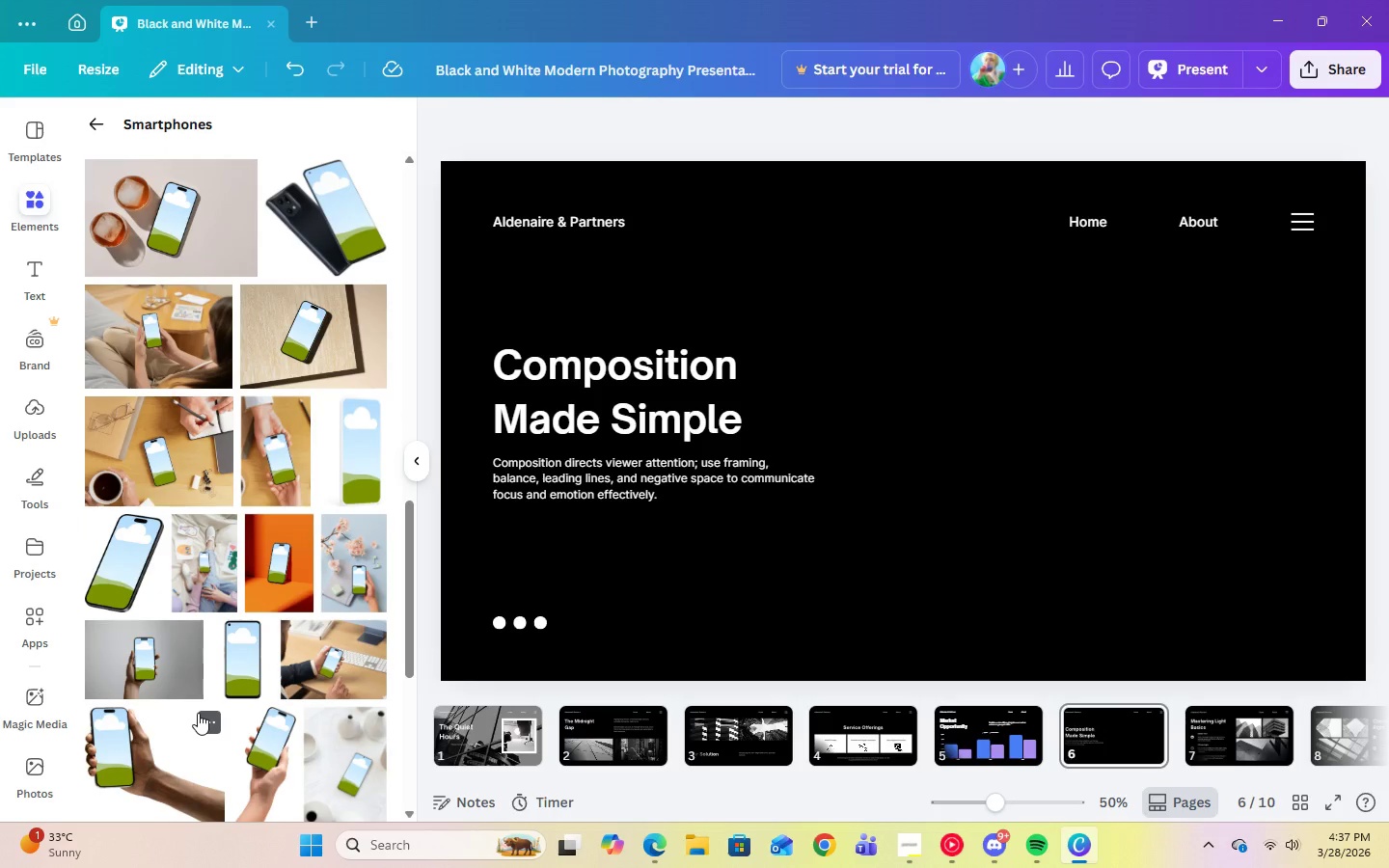 
scroll: coordinate [308, 629], scroll_direction: down, amount: 12.0
 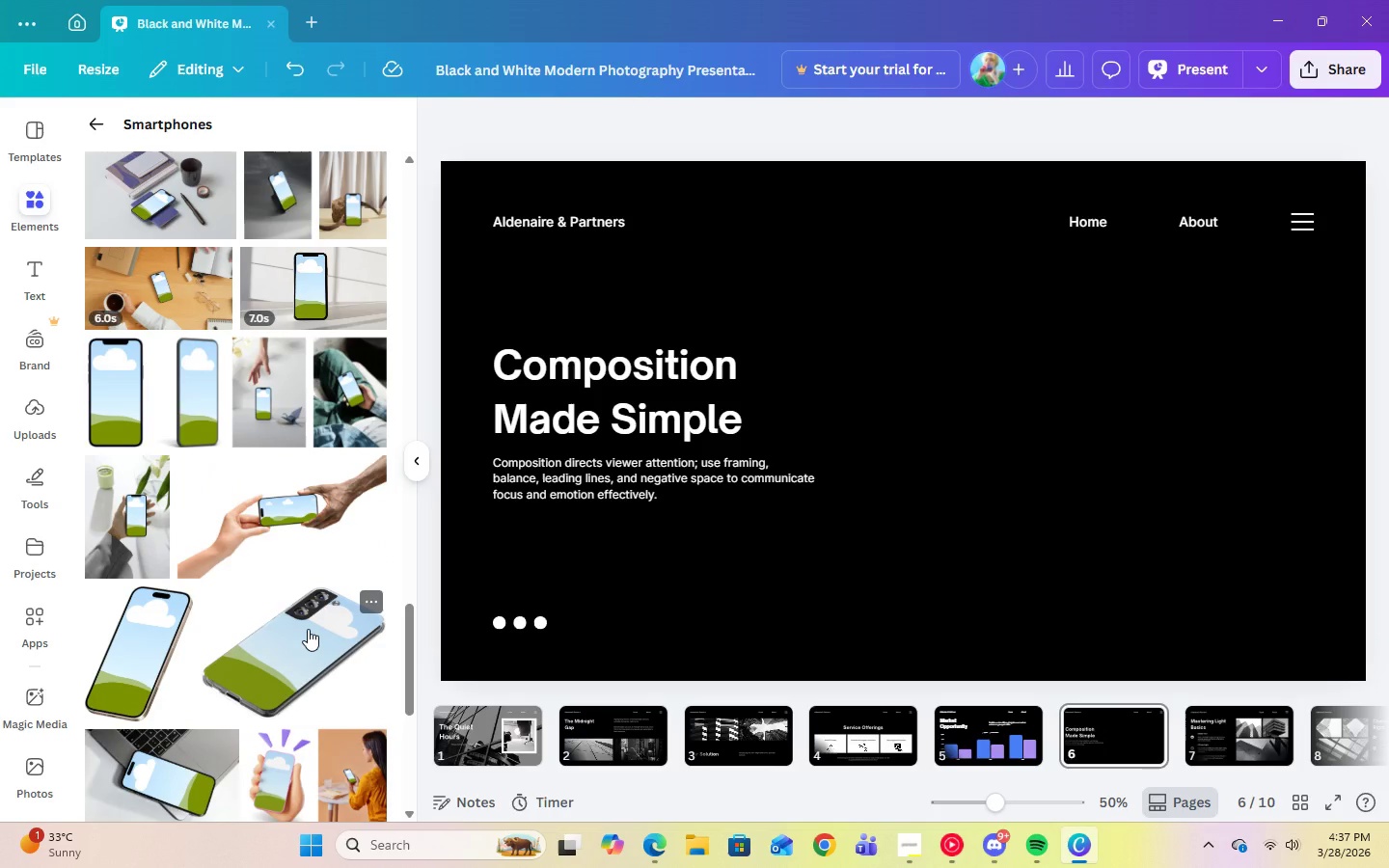 
scroll: coordinate [296, 643], scroll_direction: down, amount: 4.0
 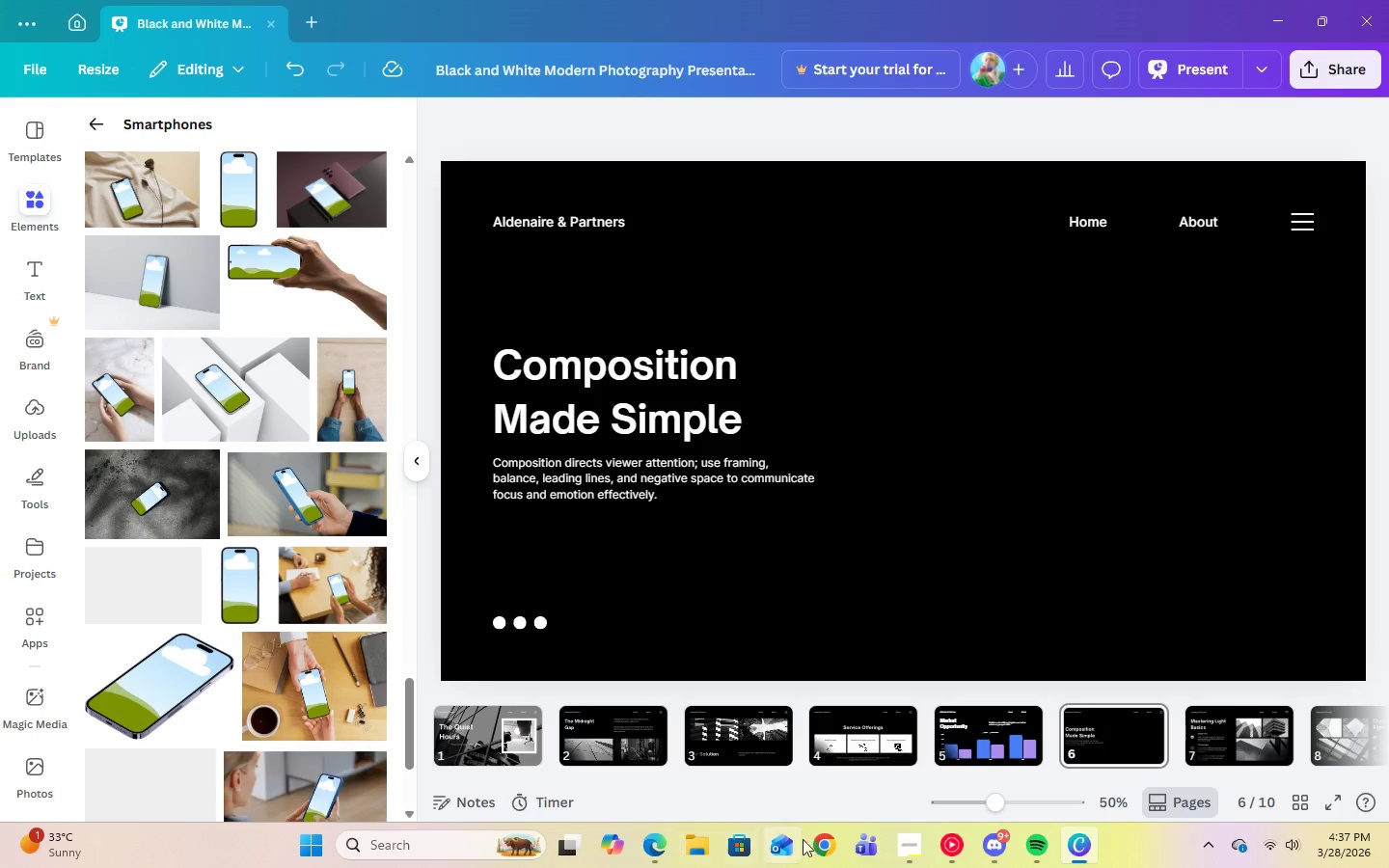 
left_click([904, 845])